 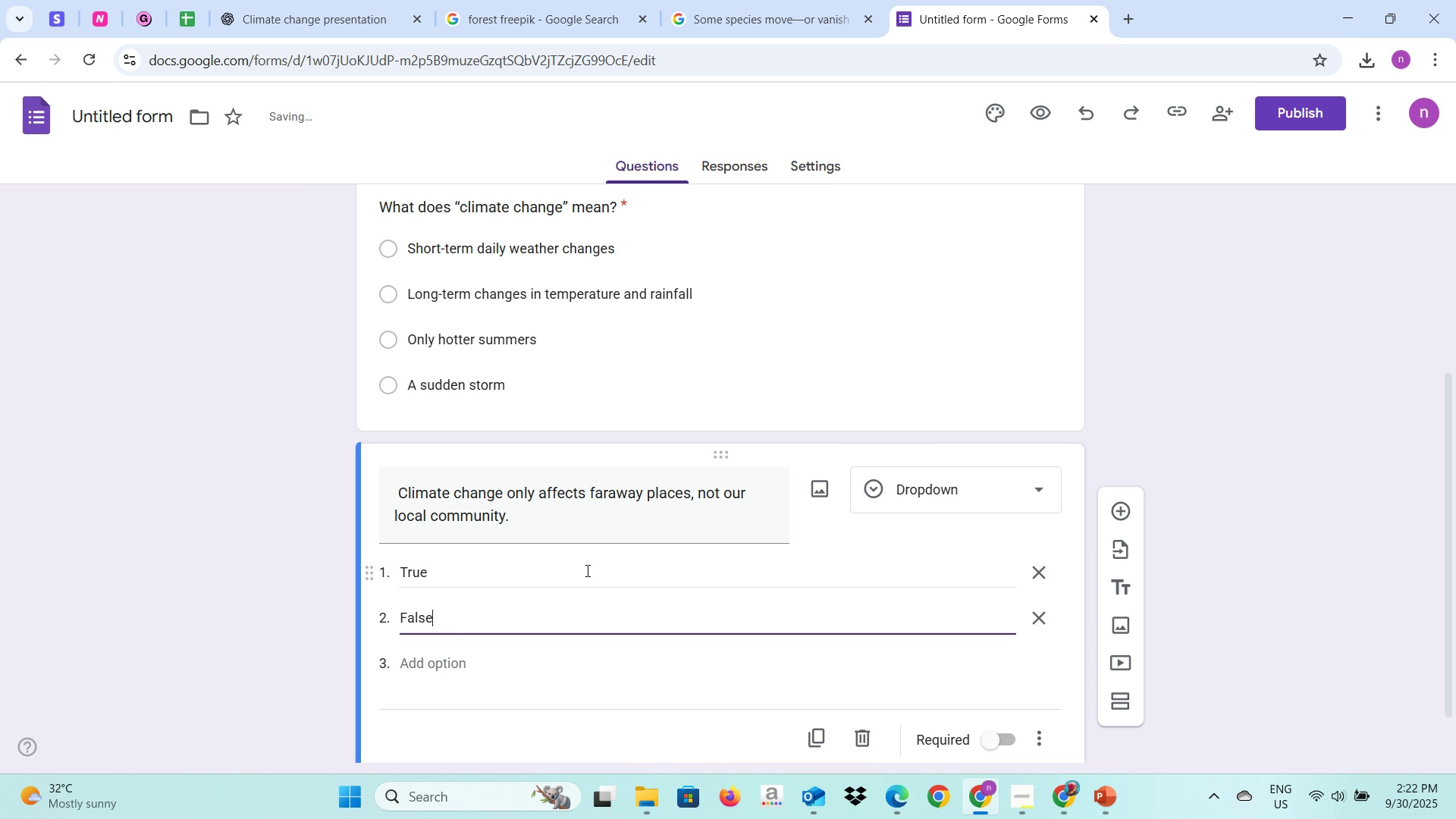 
scroll: coordinate [1221, 581], scroll_direction: down, amount: 3.0
 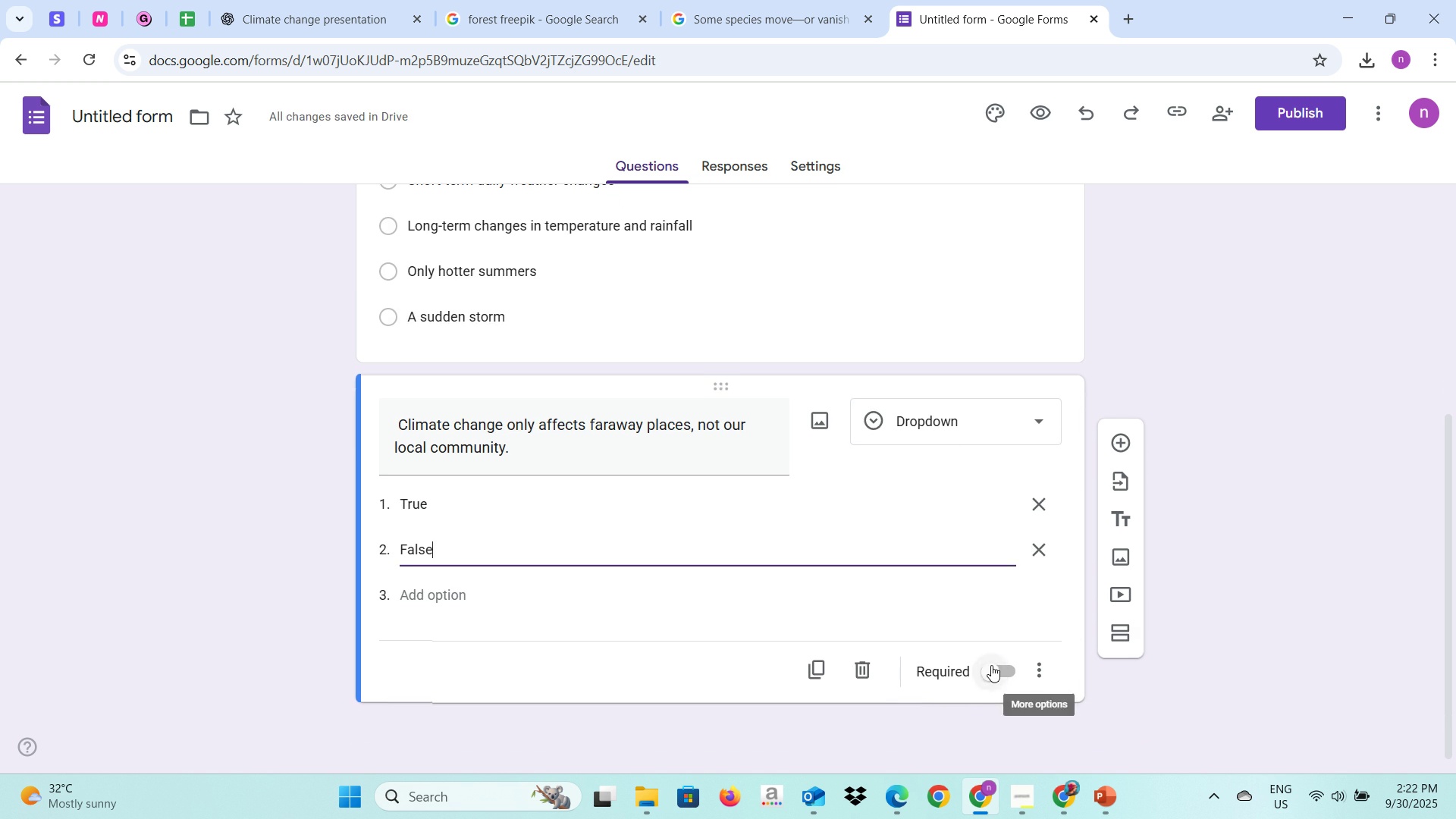 
left_click([991, 665])
 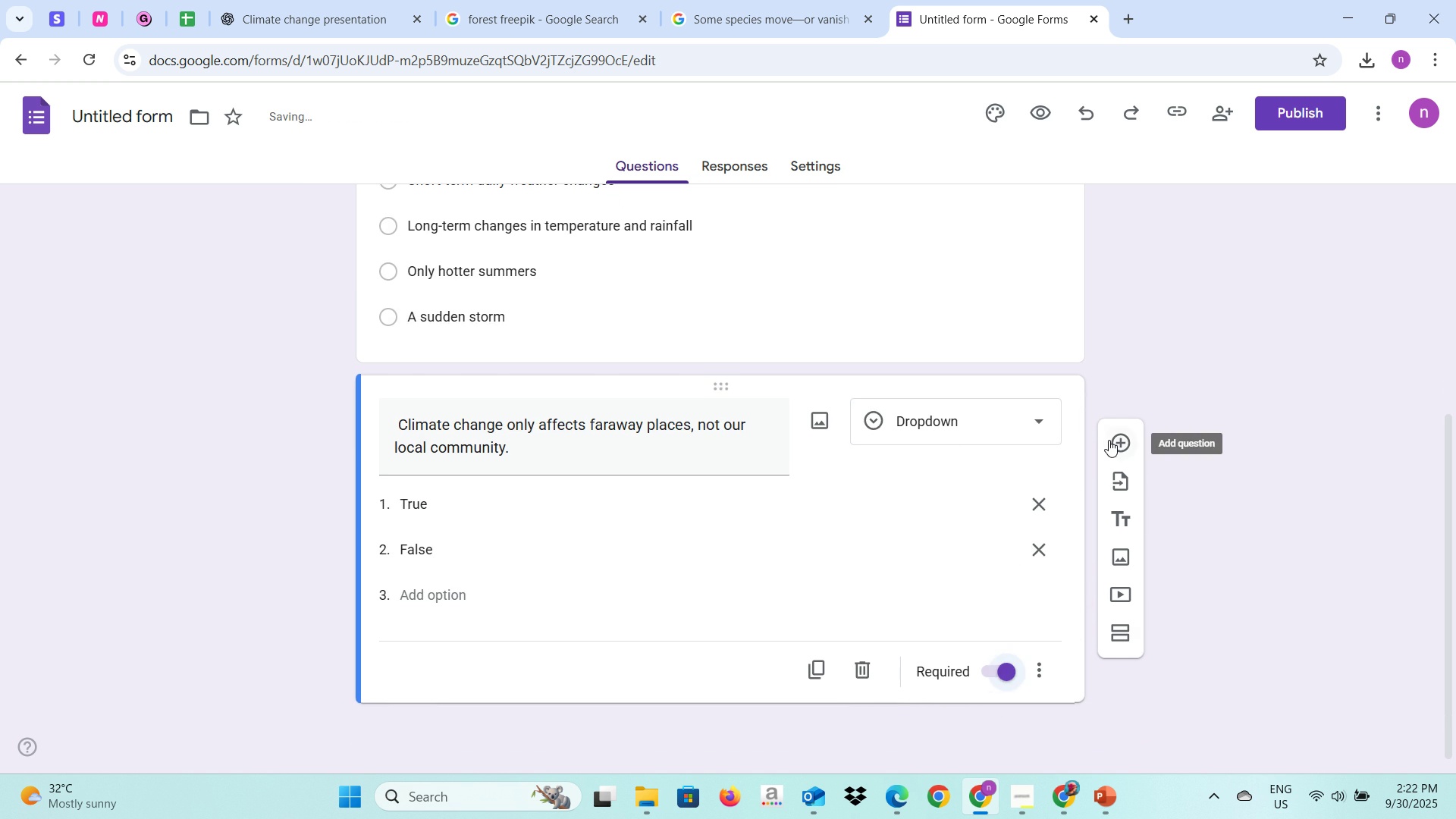 
left_click([1109, 440])
 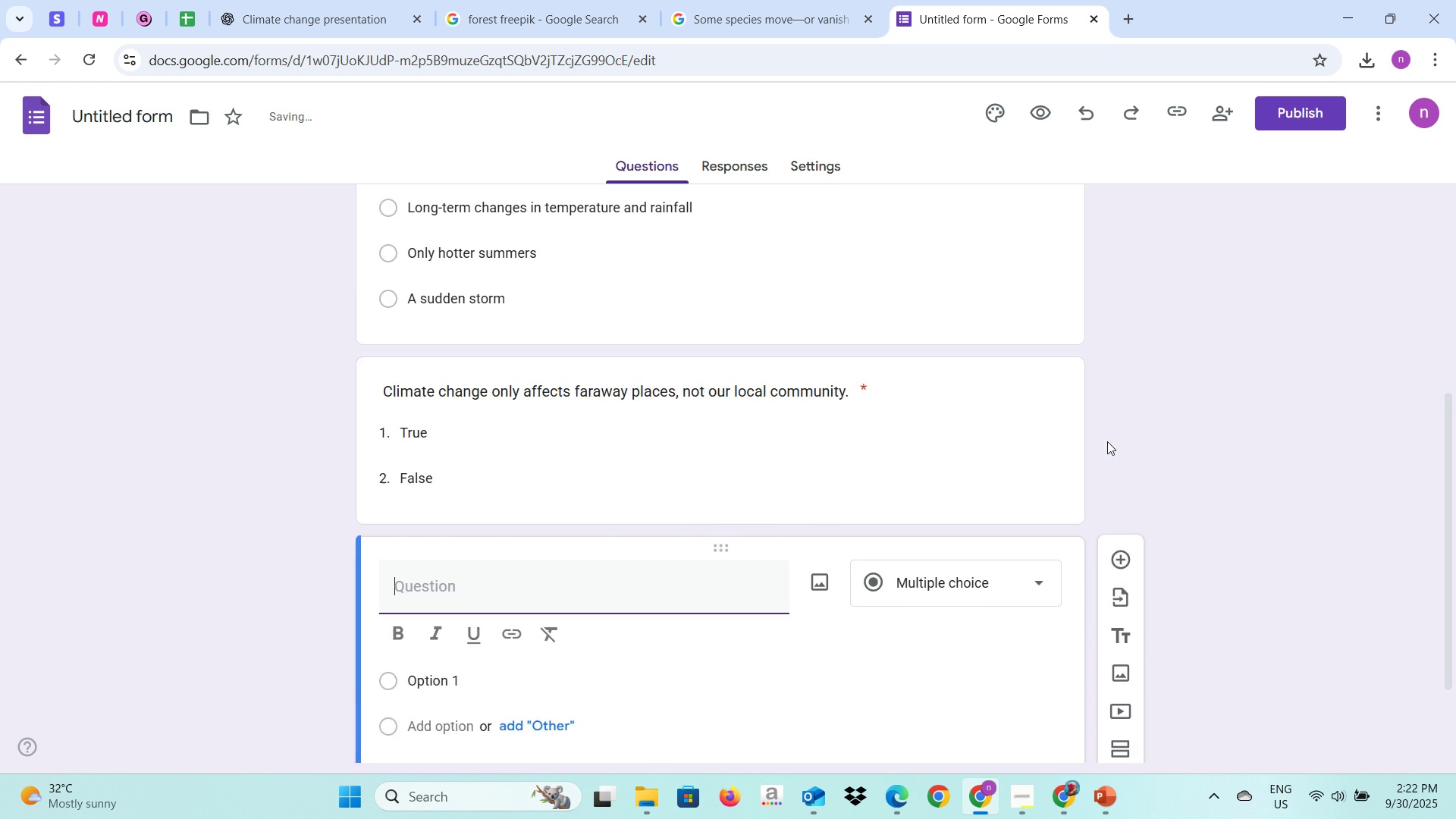 
key(Alt+AltLeft)
 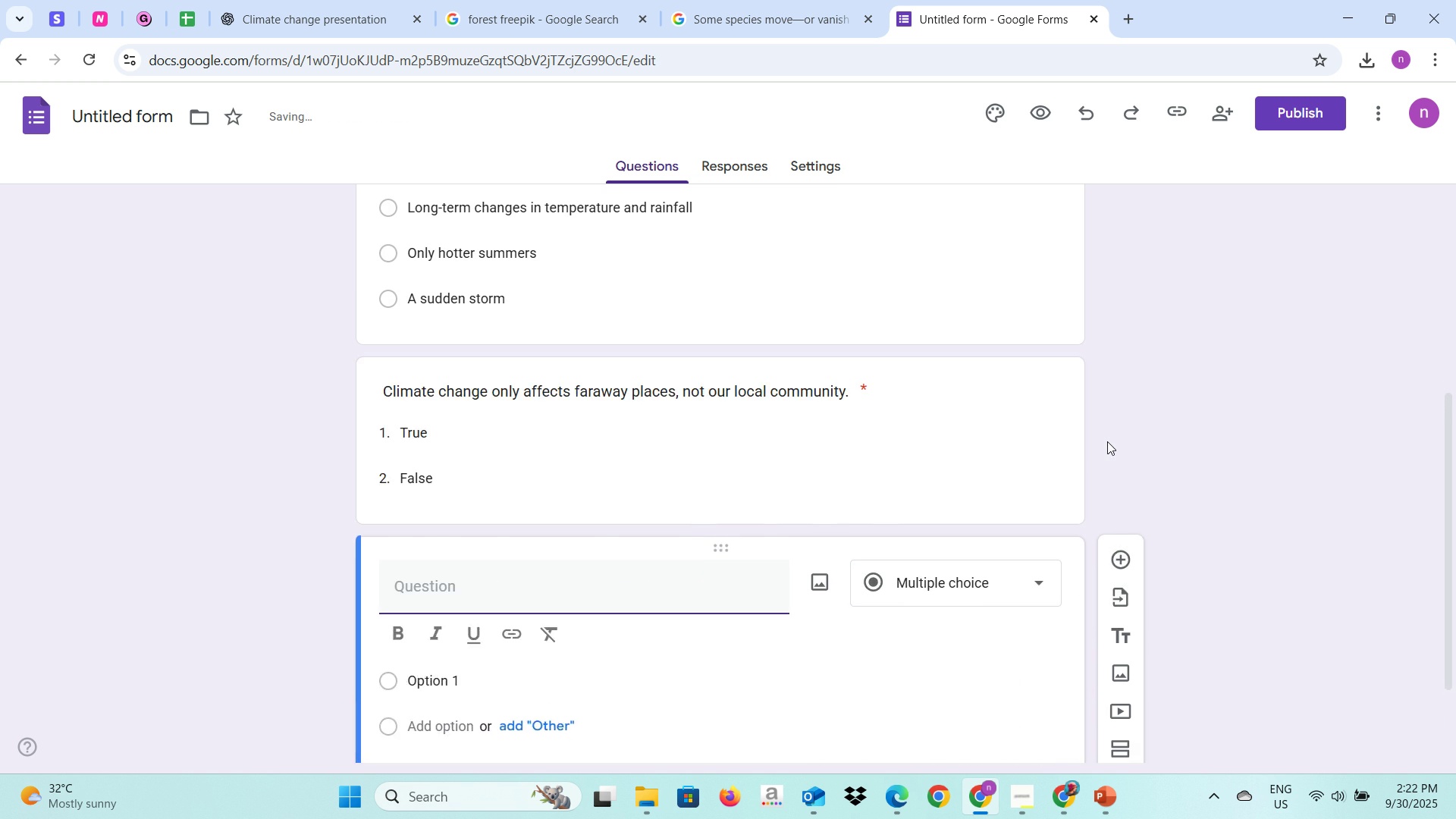 
key(Alt+Tab)
 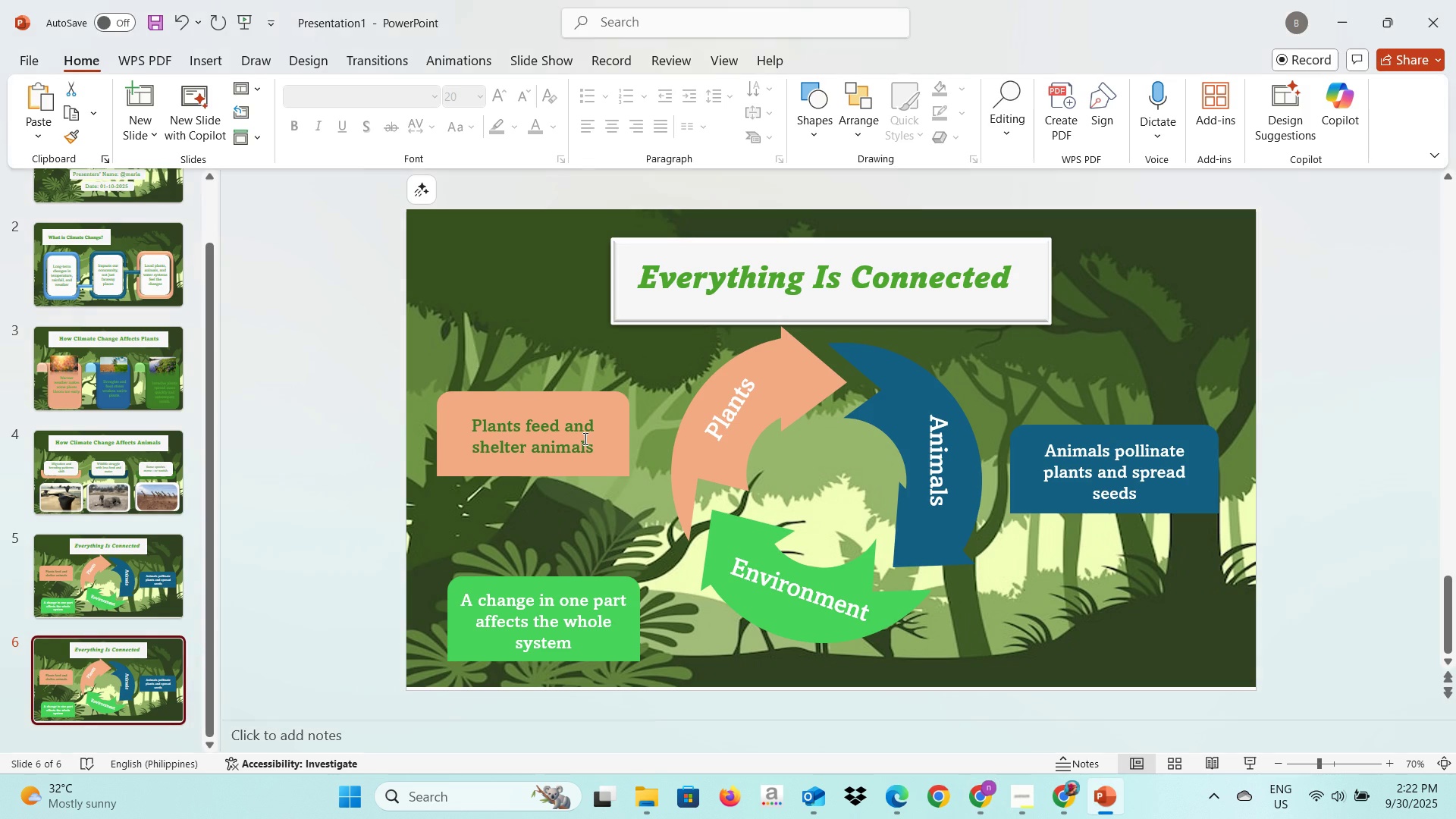 
key(Alt+AltLeft)
 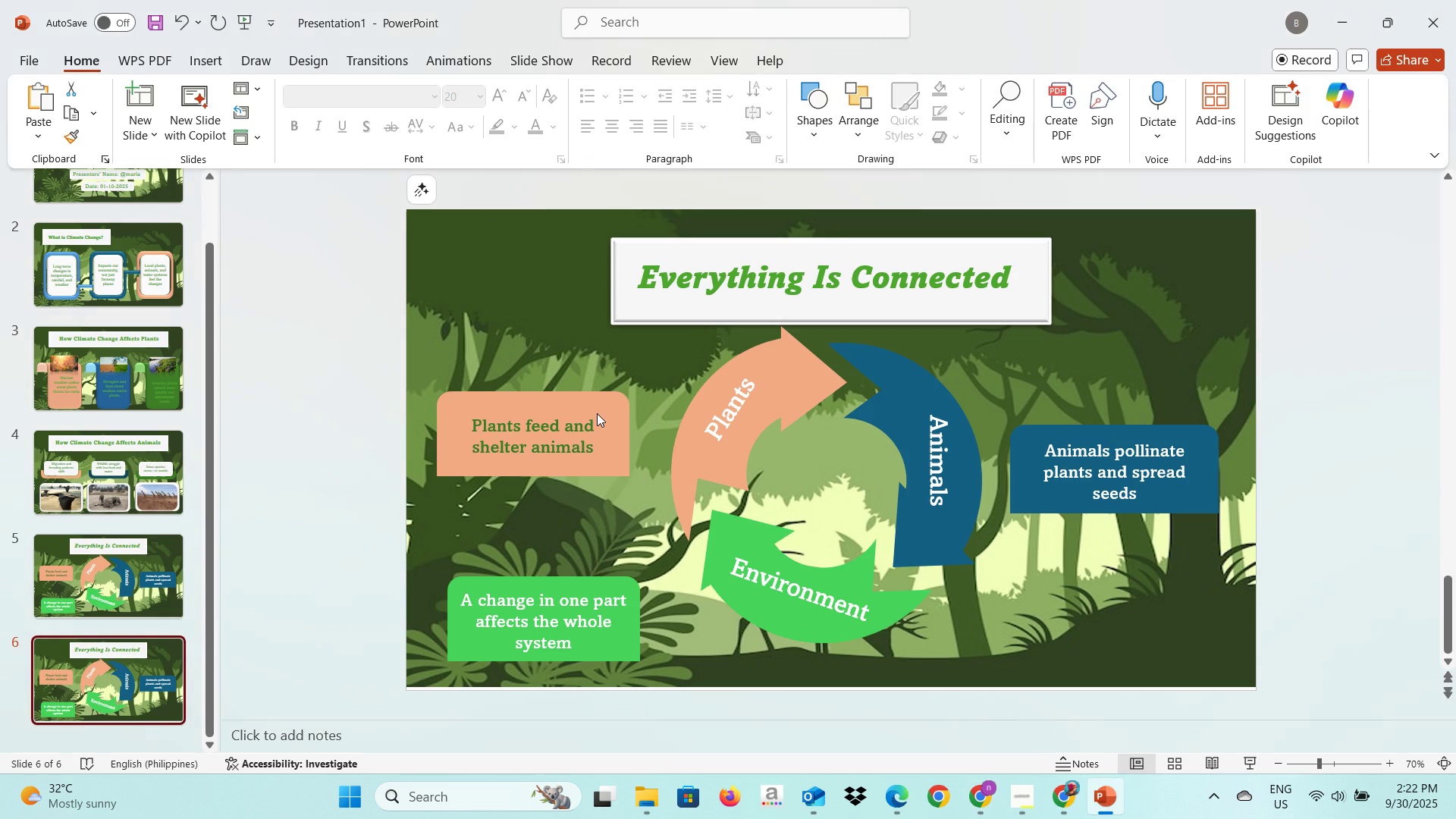 
key(Alt+Tab)
 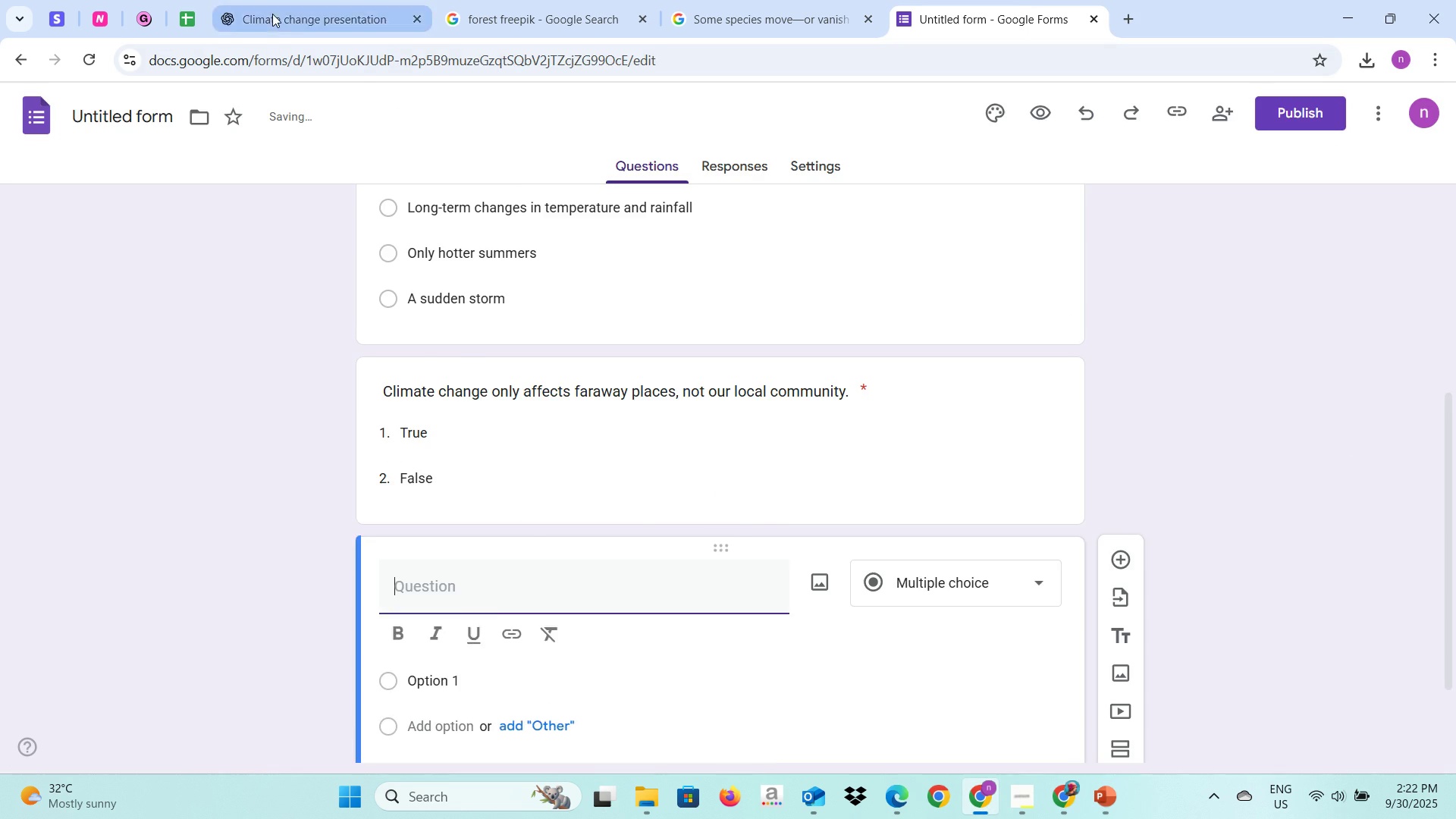 
left_click([272, 14])
 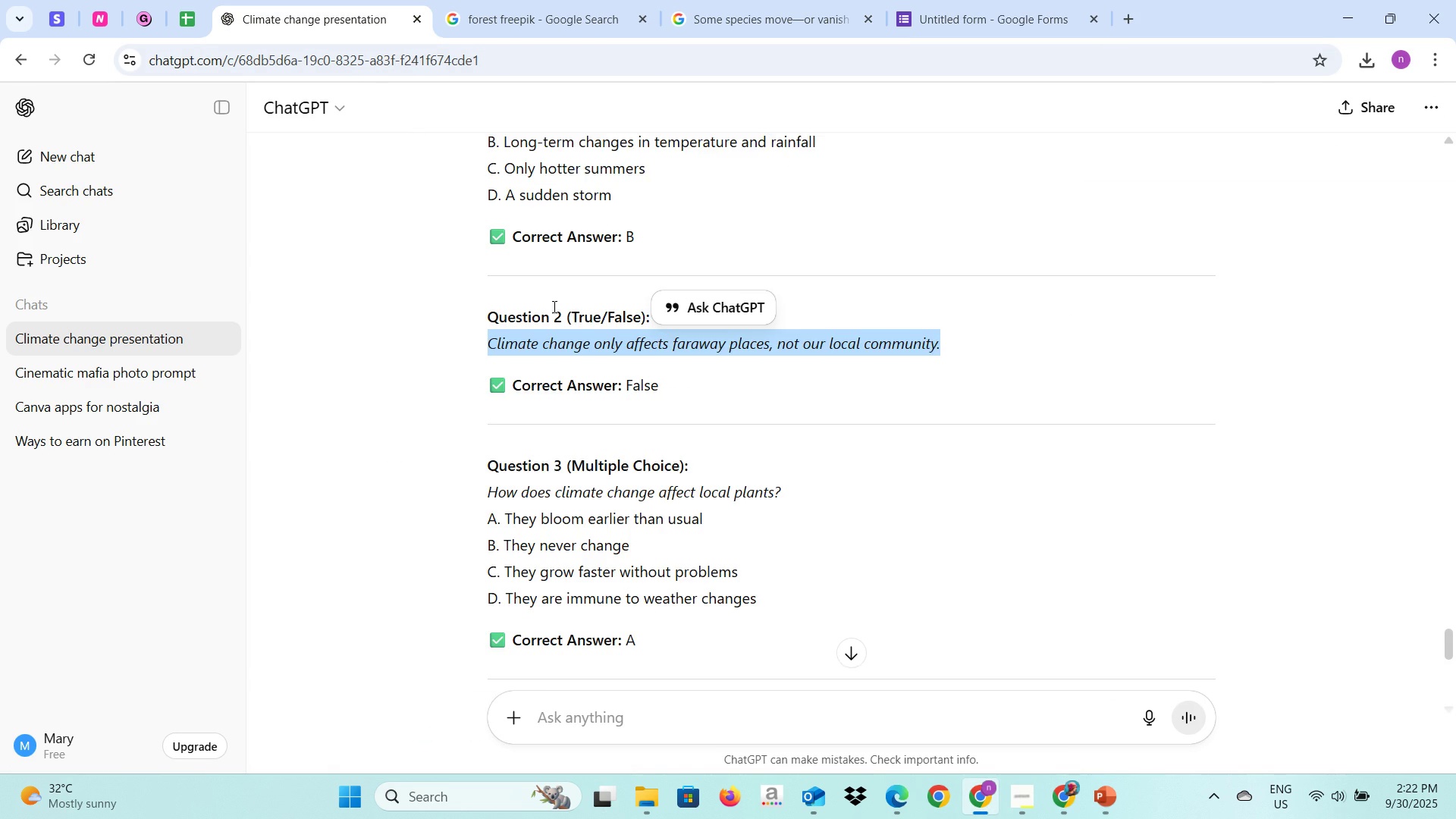 
scroll: coordinate [554, 314], scroll_direction: down, amount: 1.0